 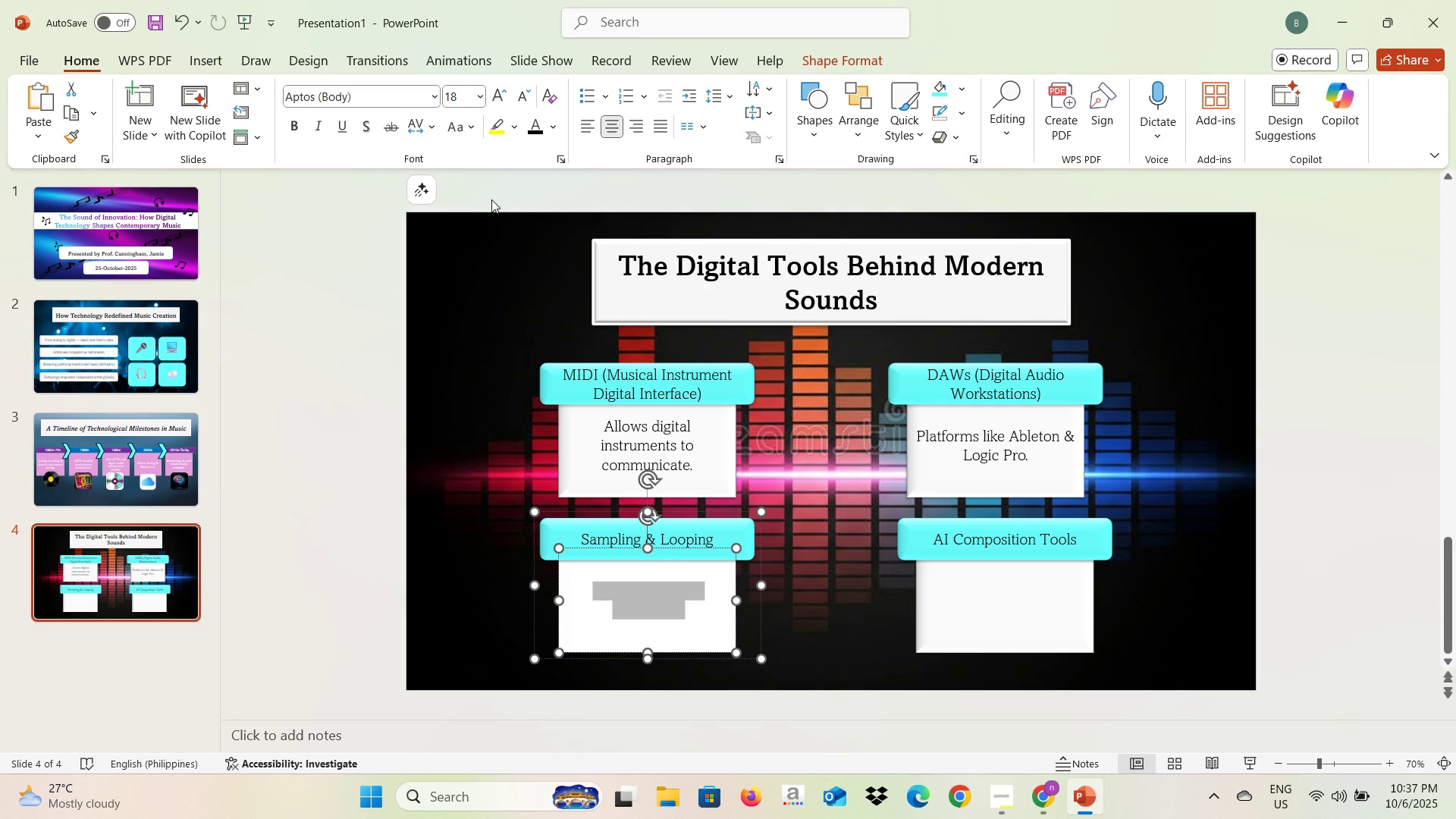 
left_click([532, 130])
 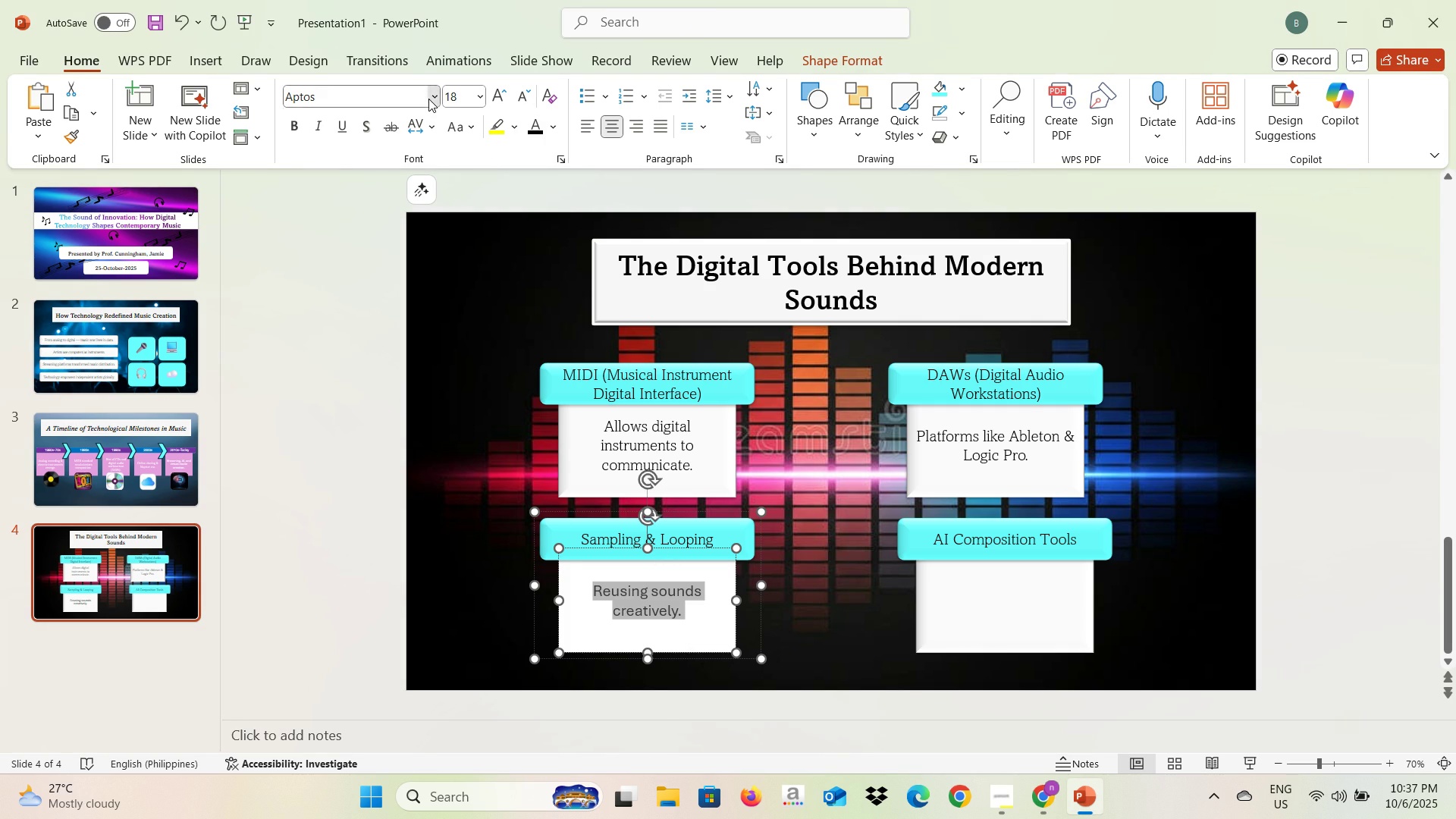 
left_click([428, 99])
 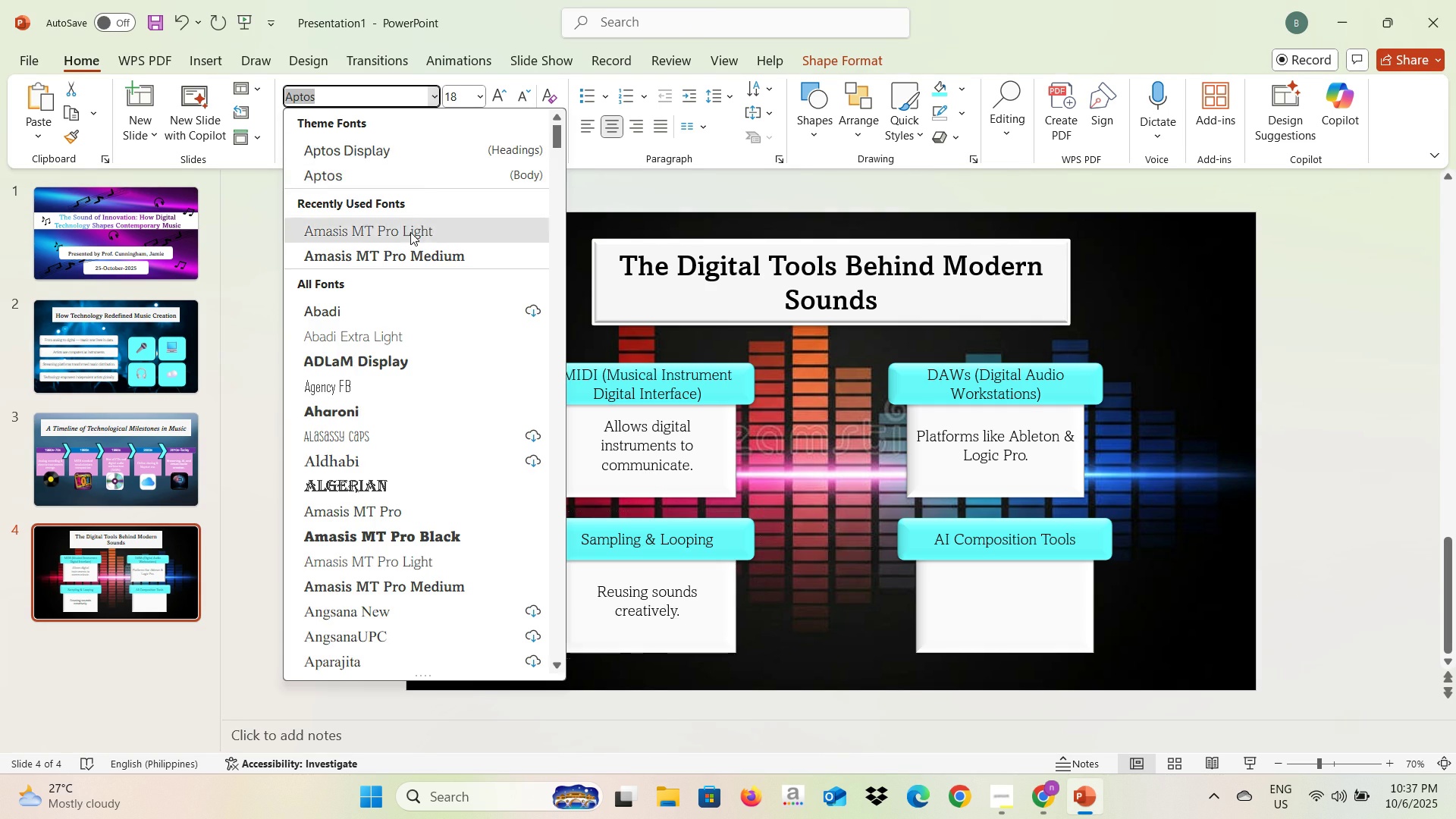 
left_click([410, 232])
 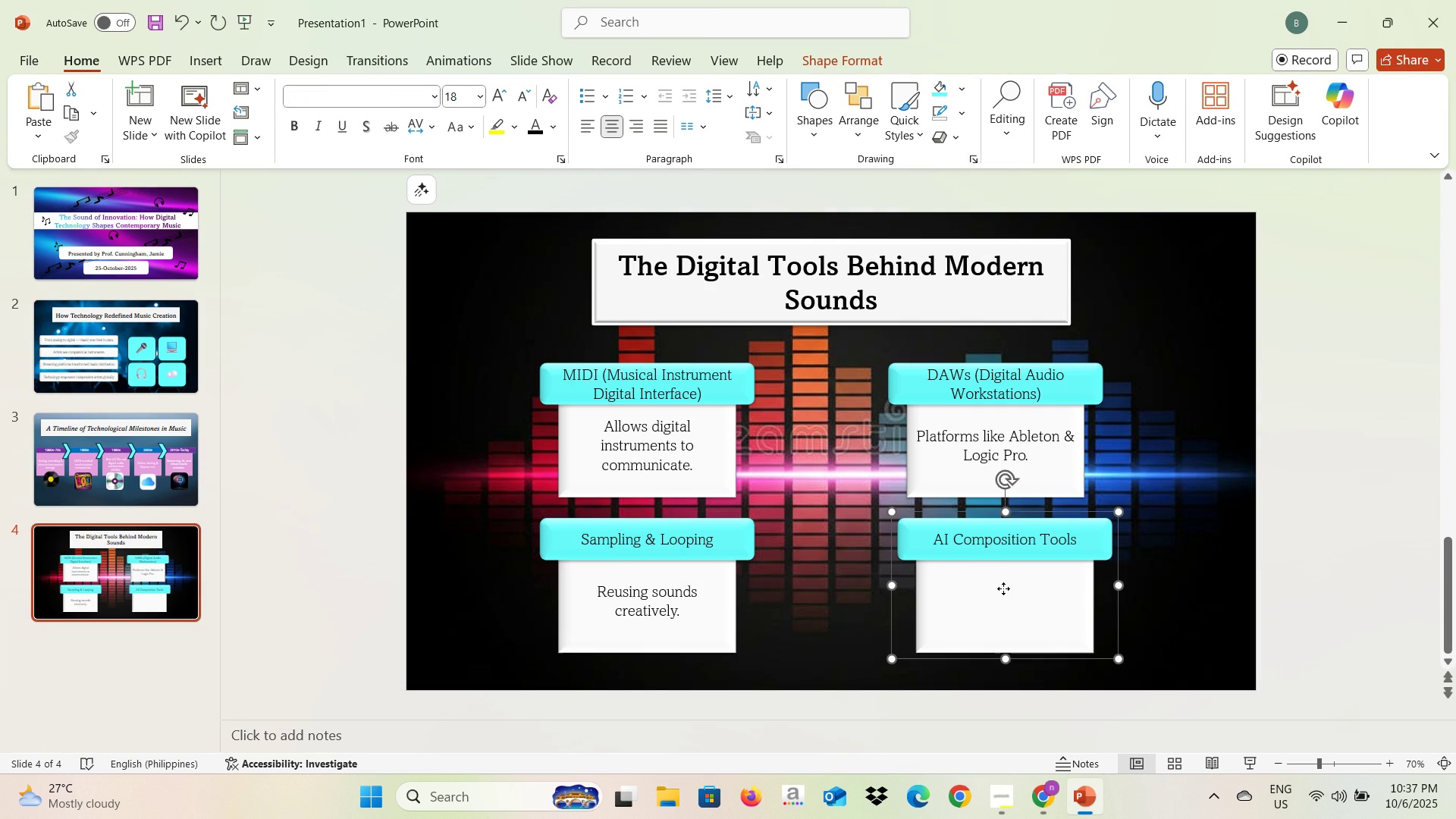 
double_click([1003, 588])
 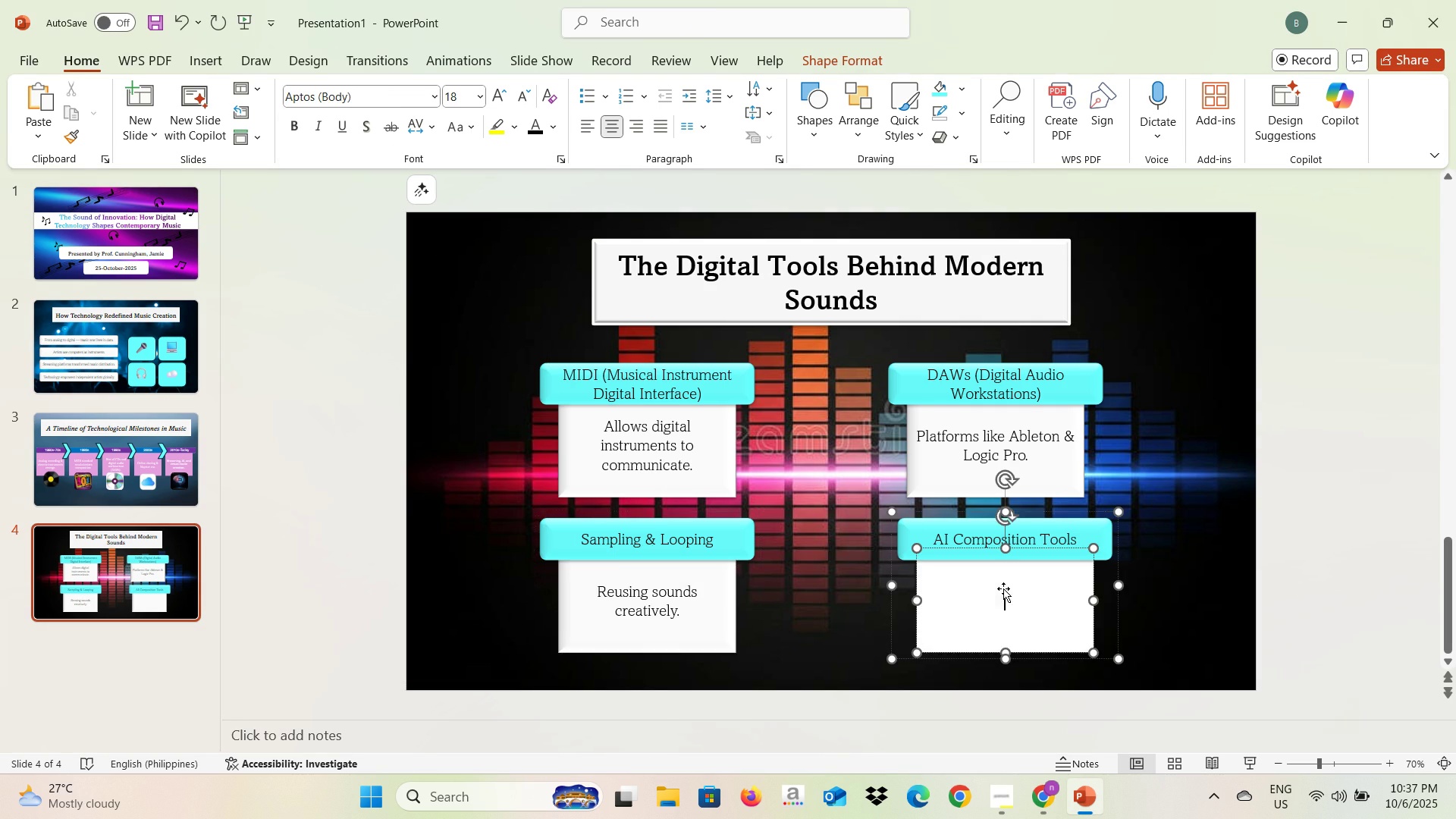 
key(Alt+AltLeft)
 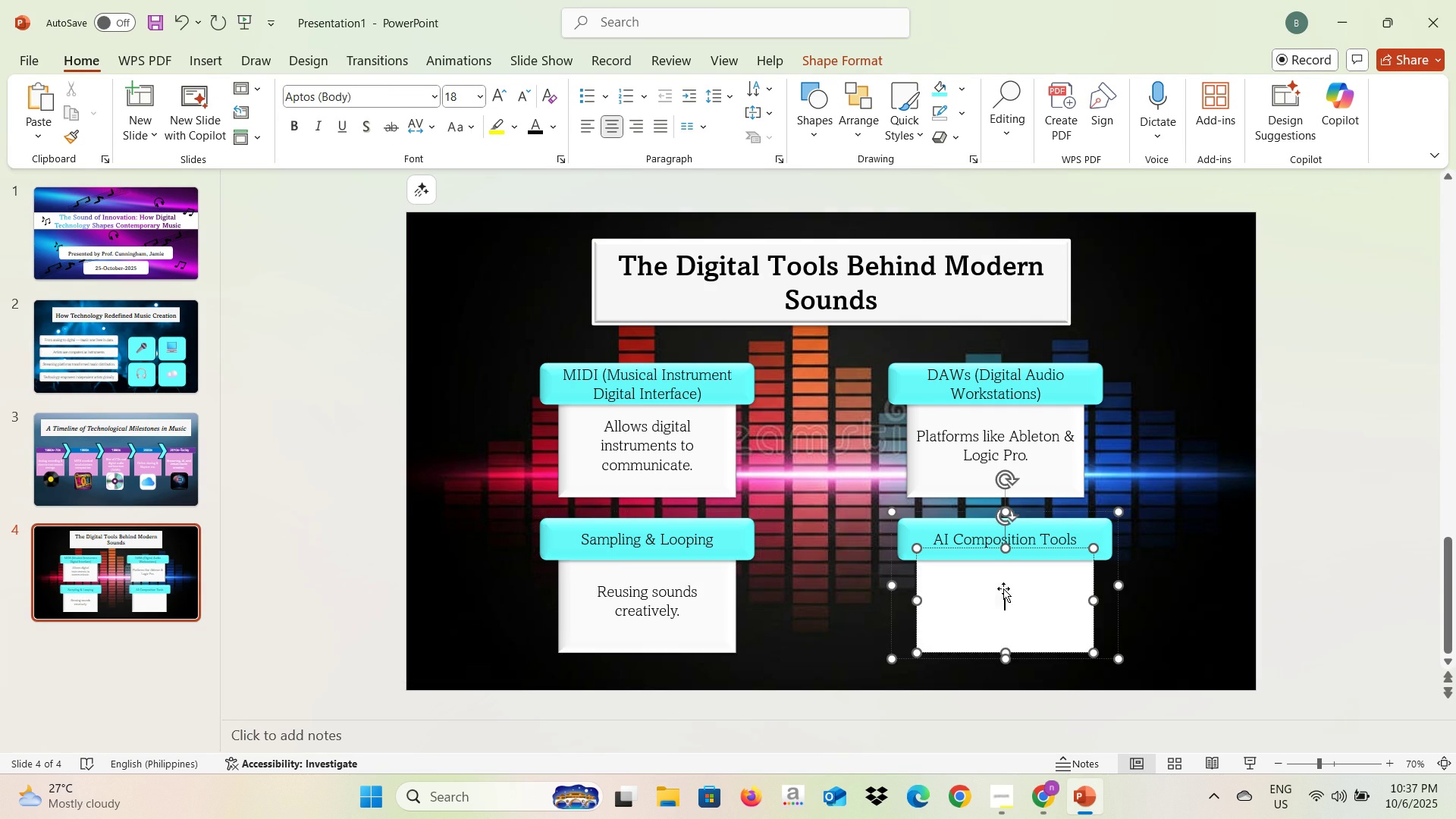 
key(Alt+Tab)